 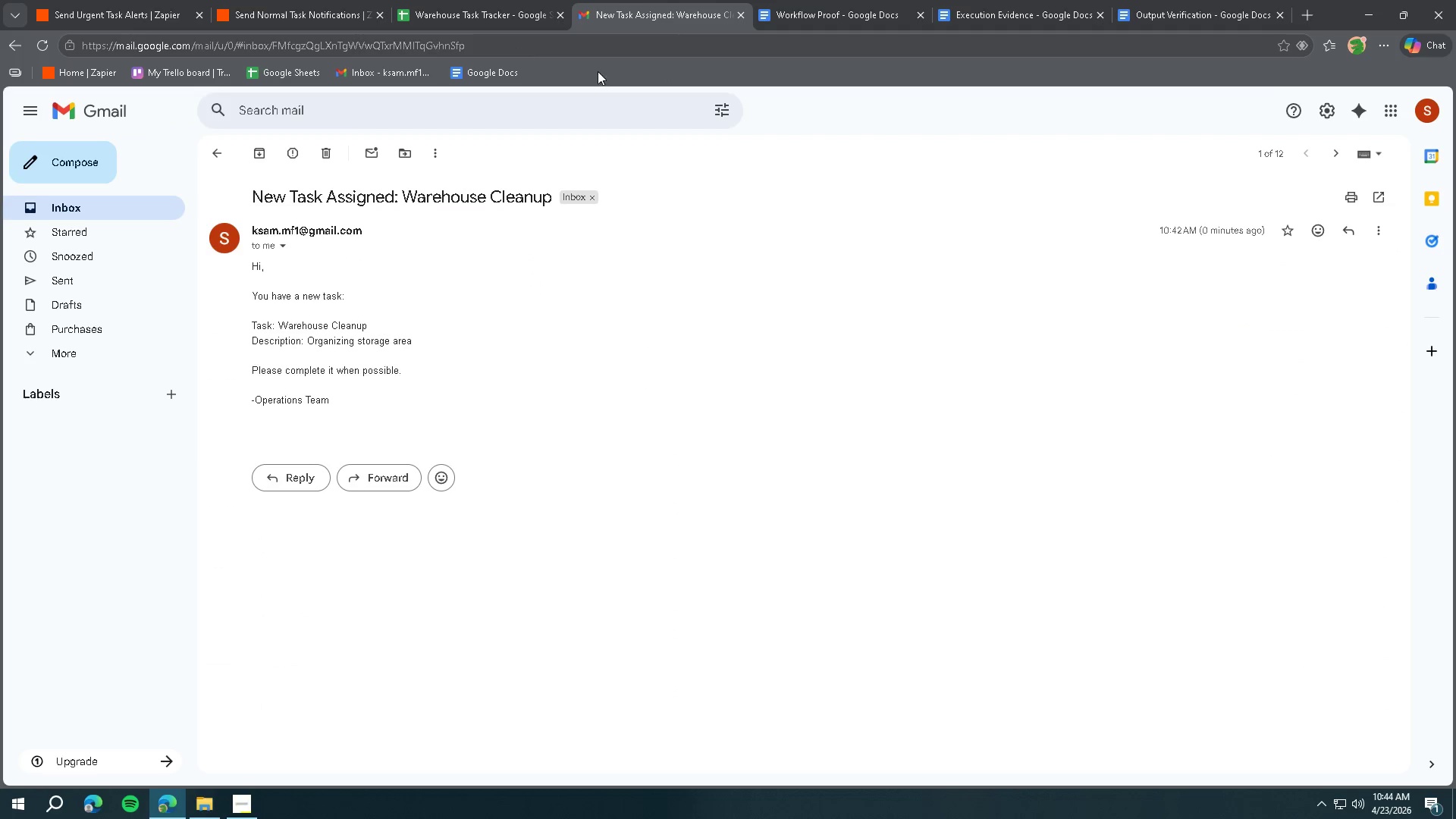 
left_click([95, 109])
 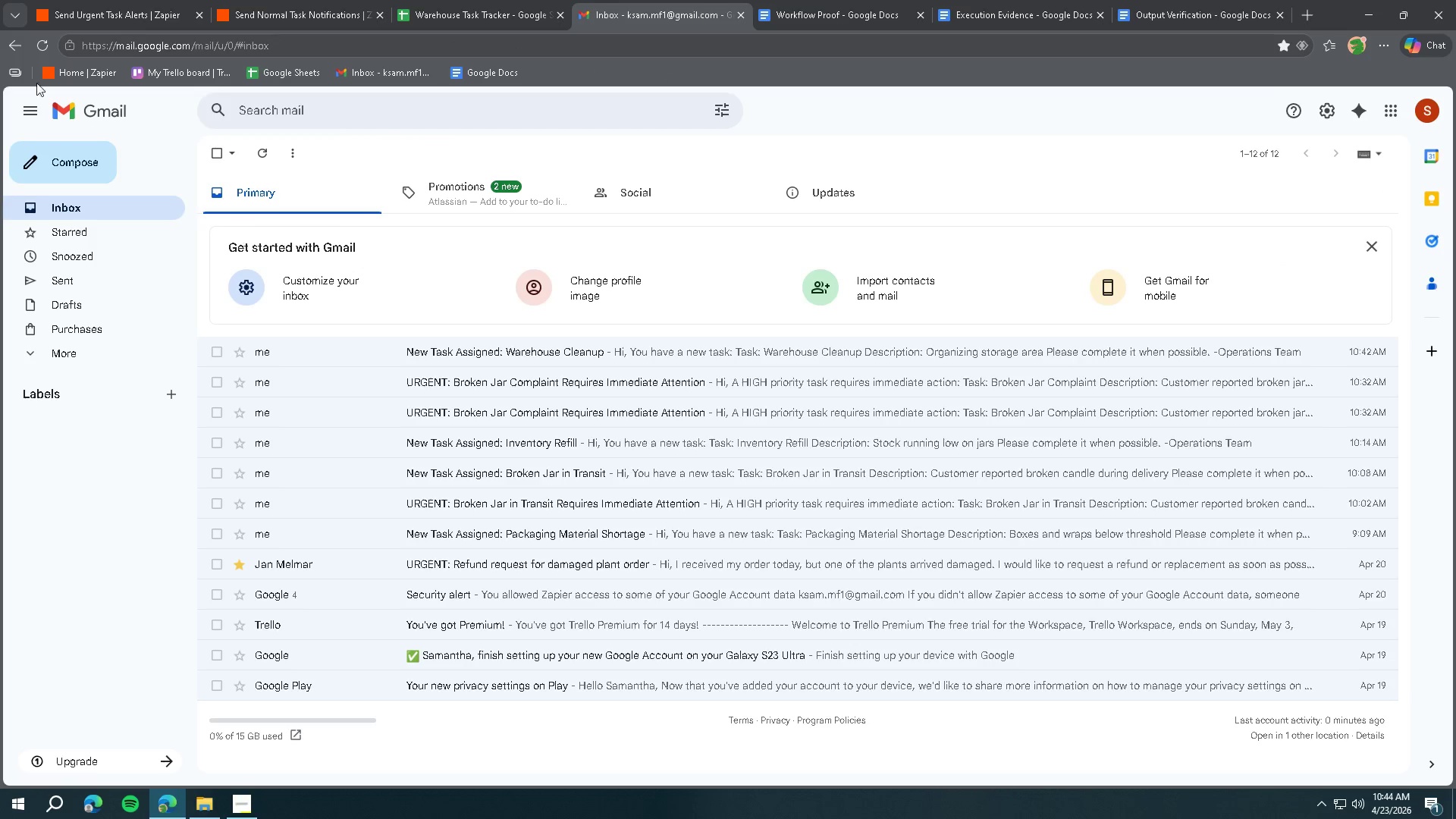 
left_click([43, 44])
 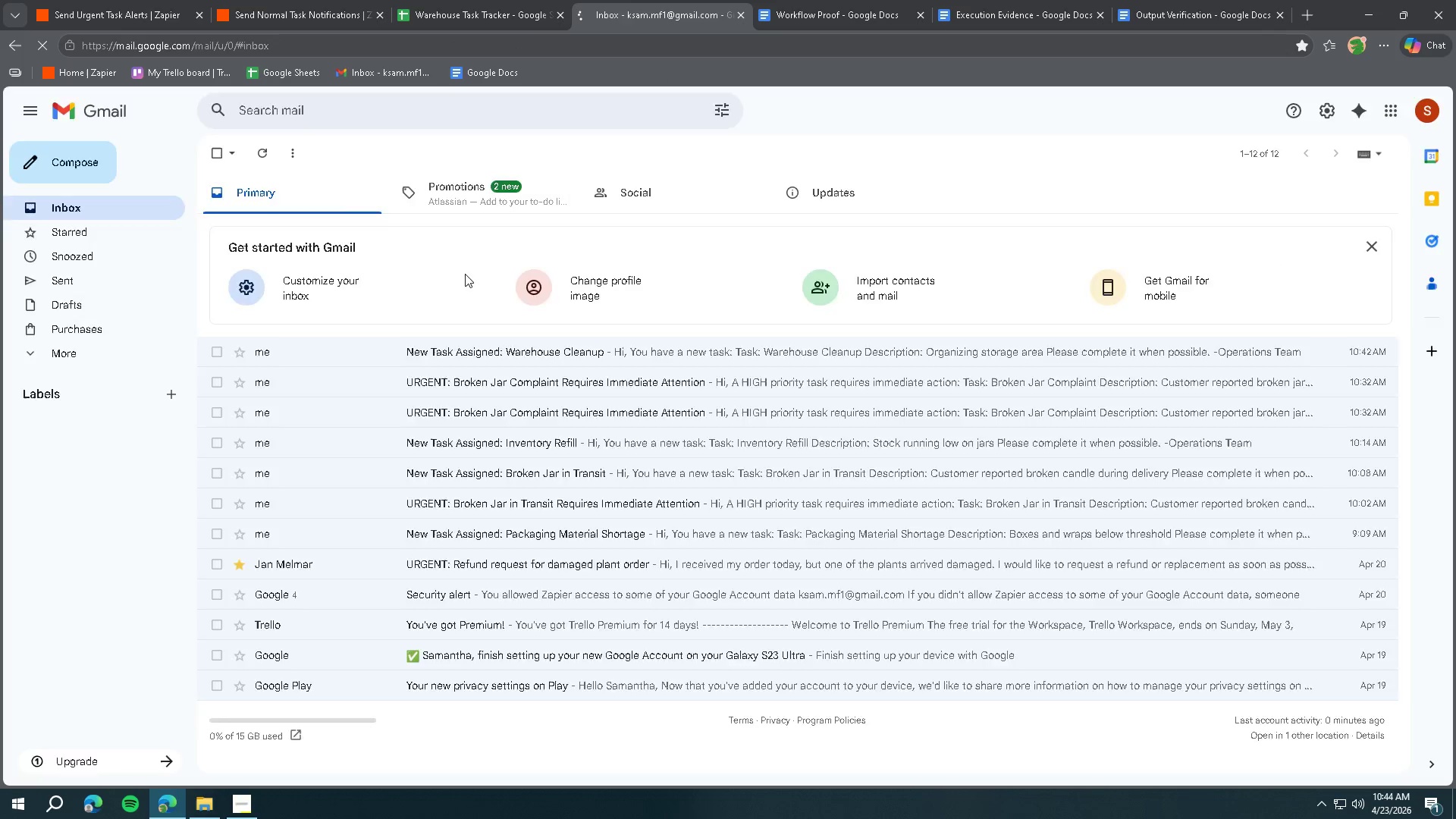 
mouse_move([503, 370])
 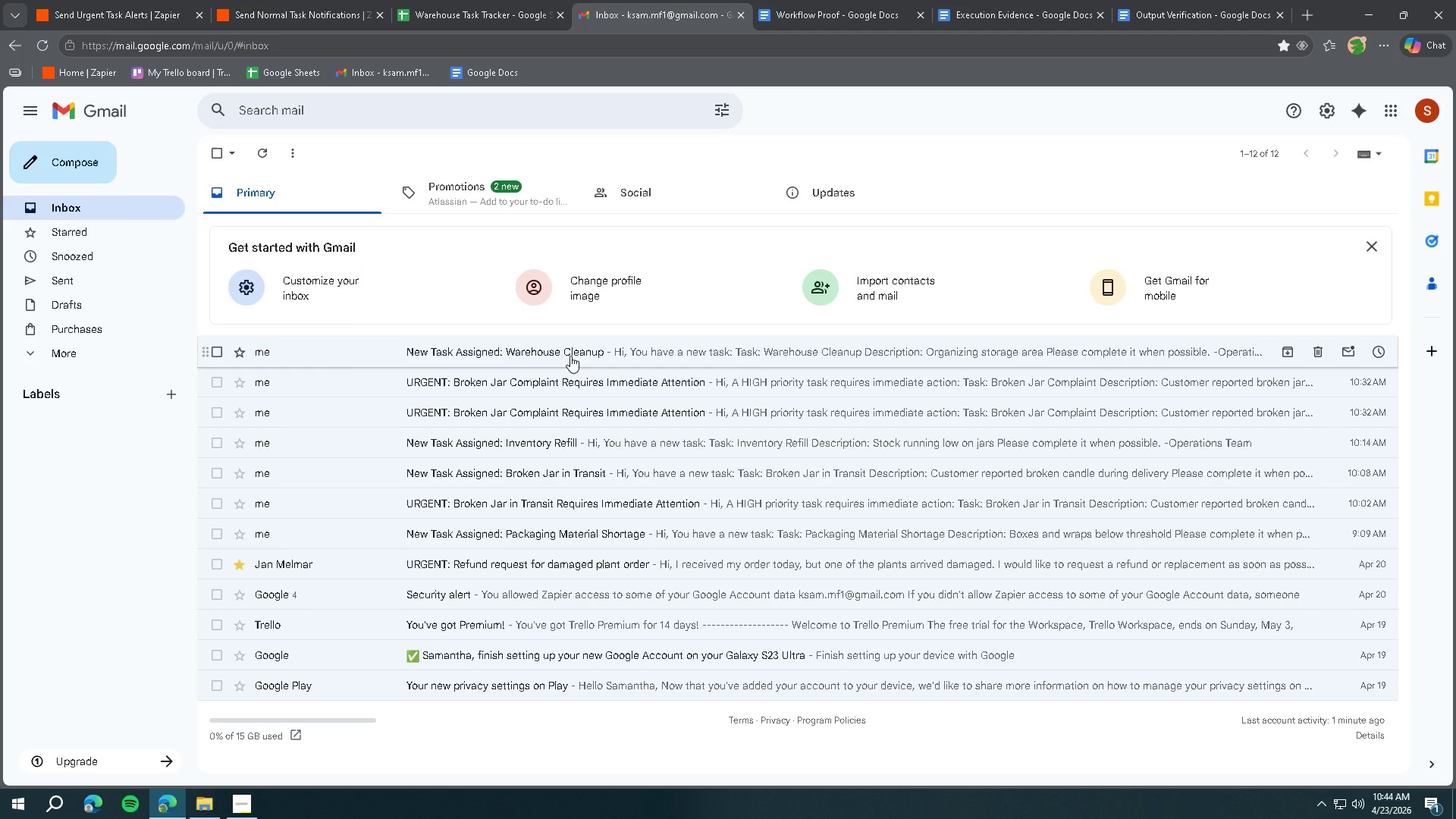 
wait(43.38)
 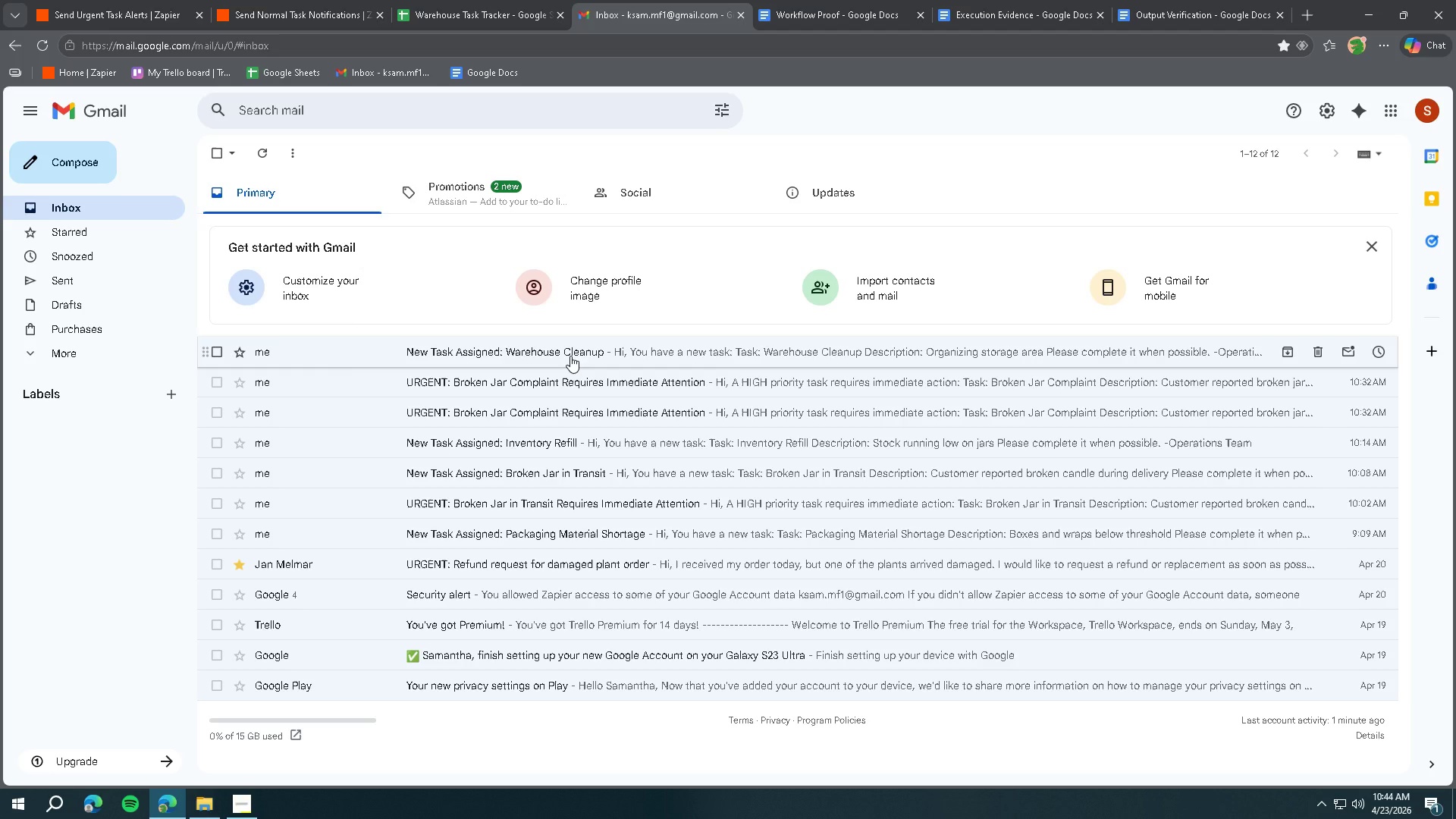 
left_click([36, 43])
 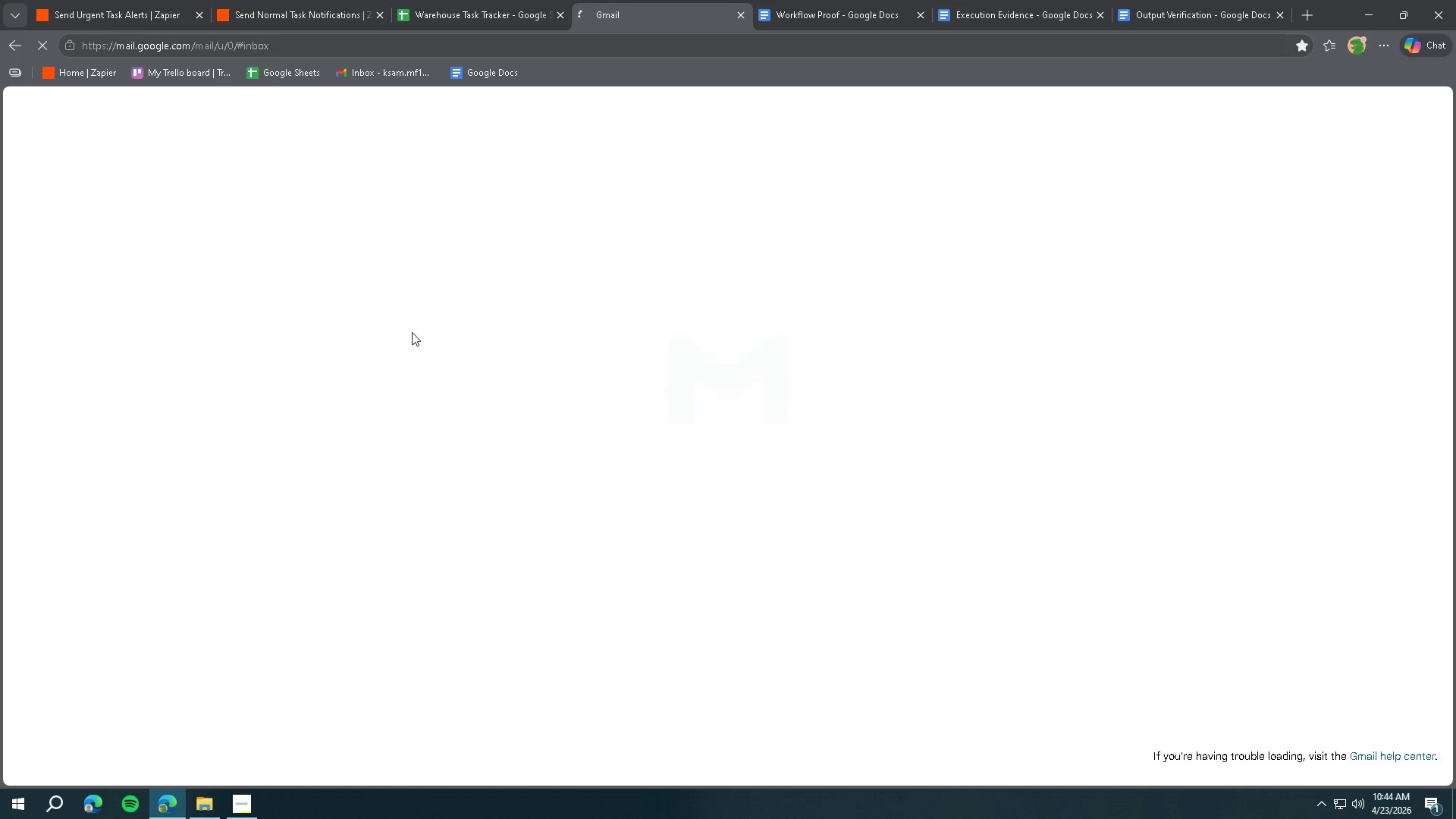 
mouse_move([449, 347])
 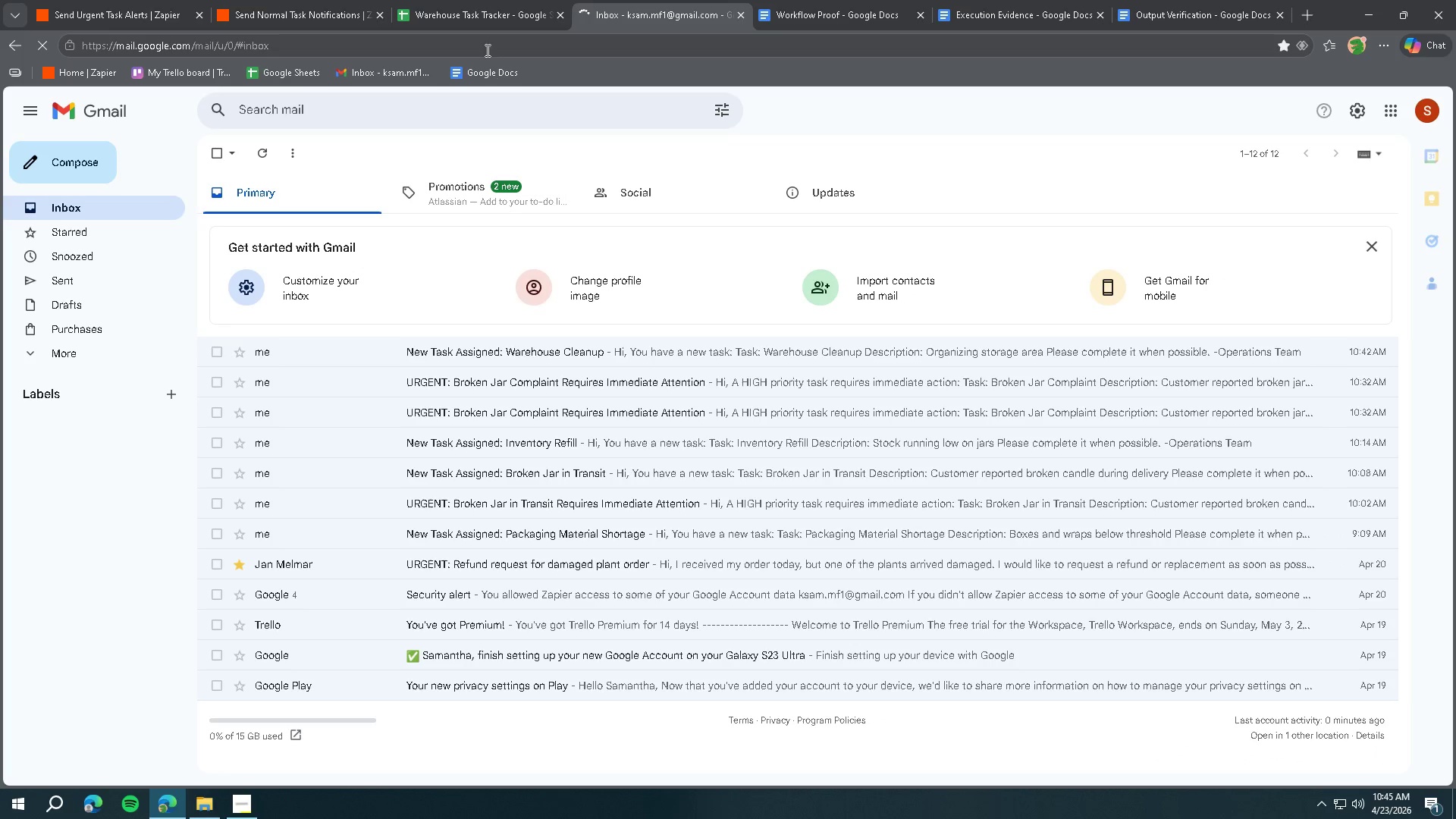 
left_click([479, 16])
 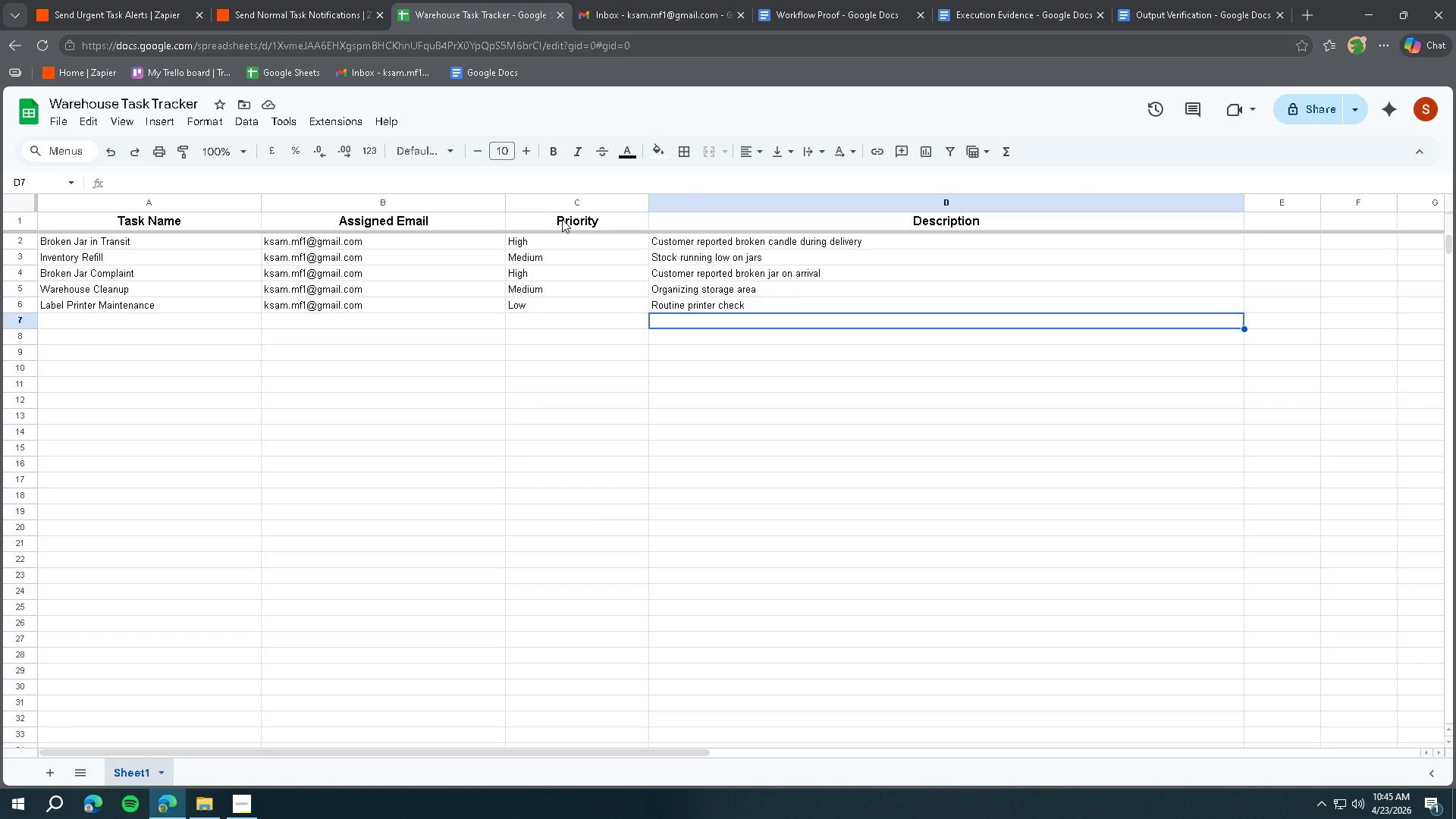 
wait(40.48)
 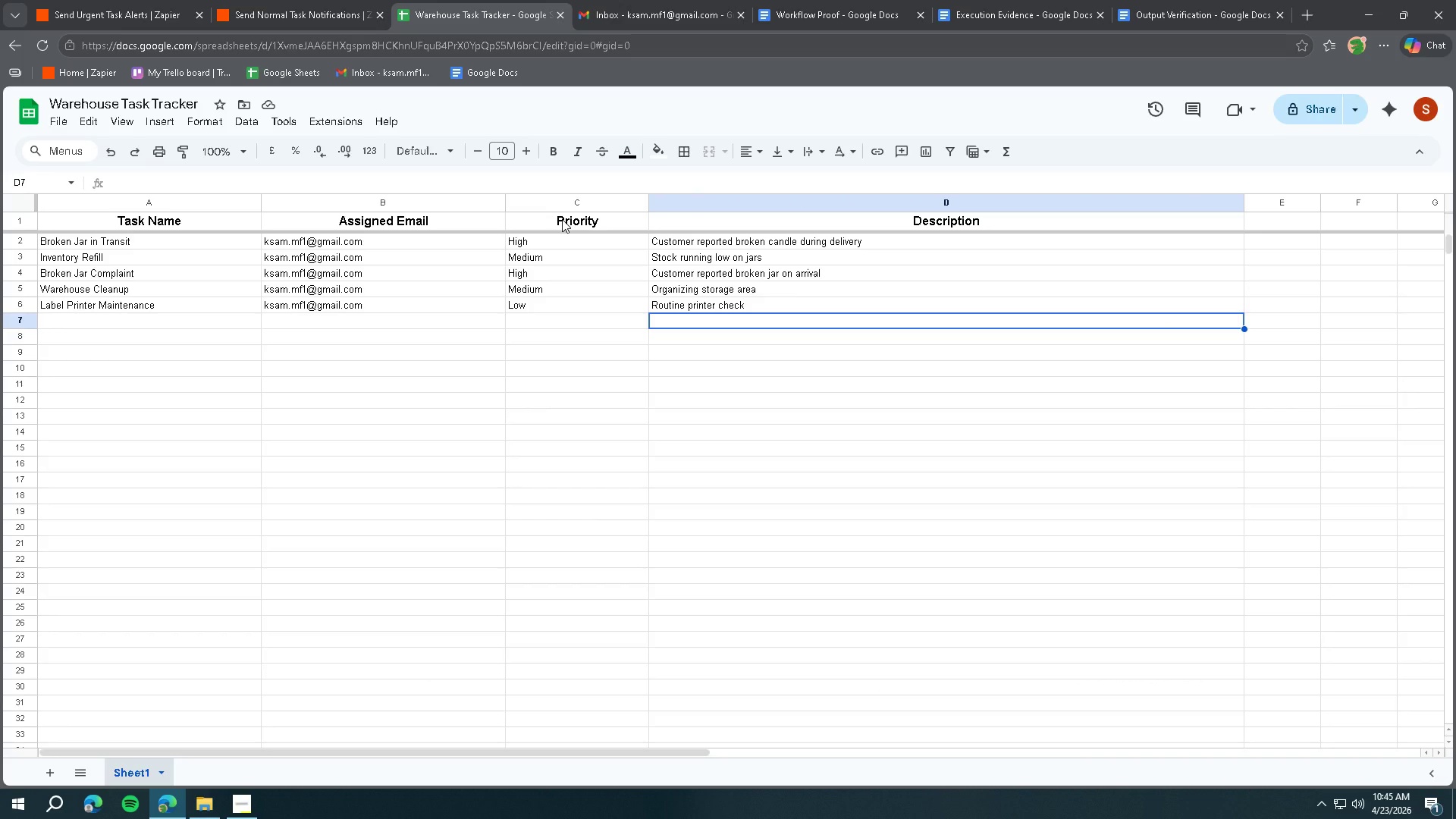 
left_click([634, 8])
 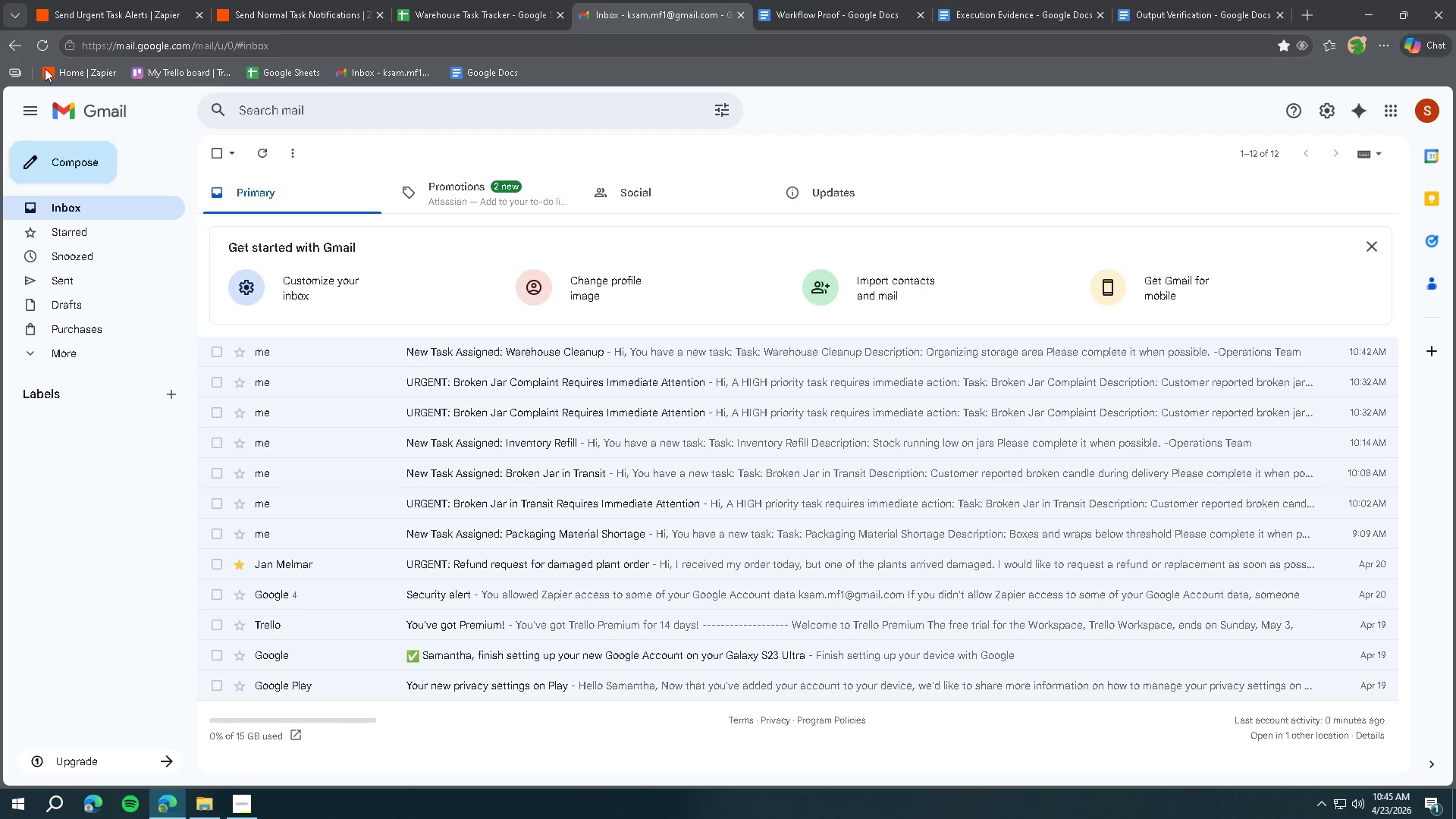 
left_click([41, 48])
 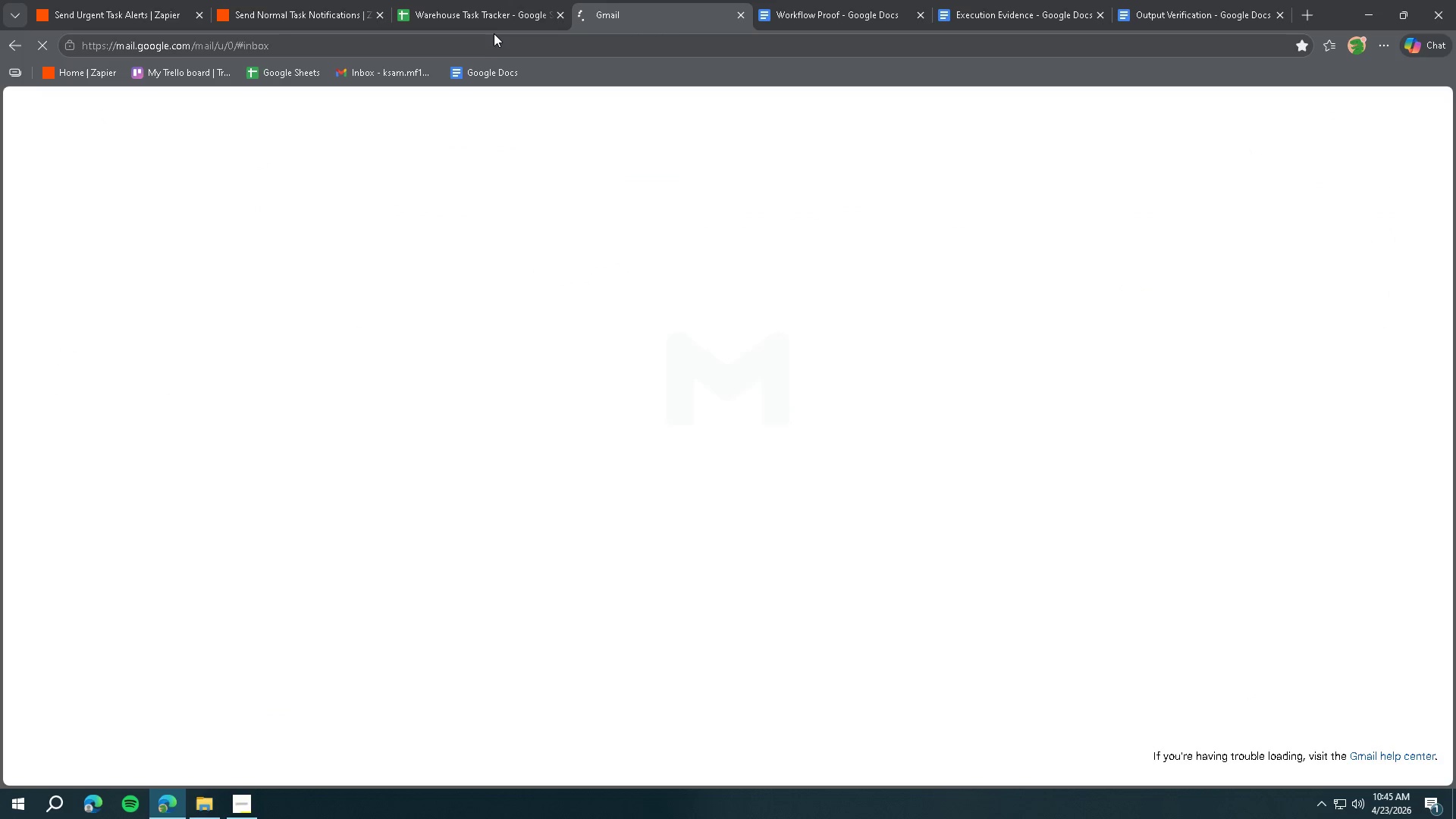 
mouse_move([501, 46])
 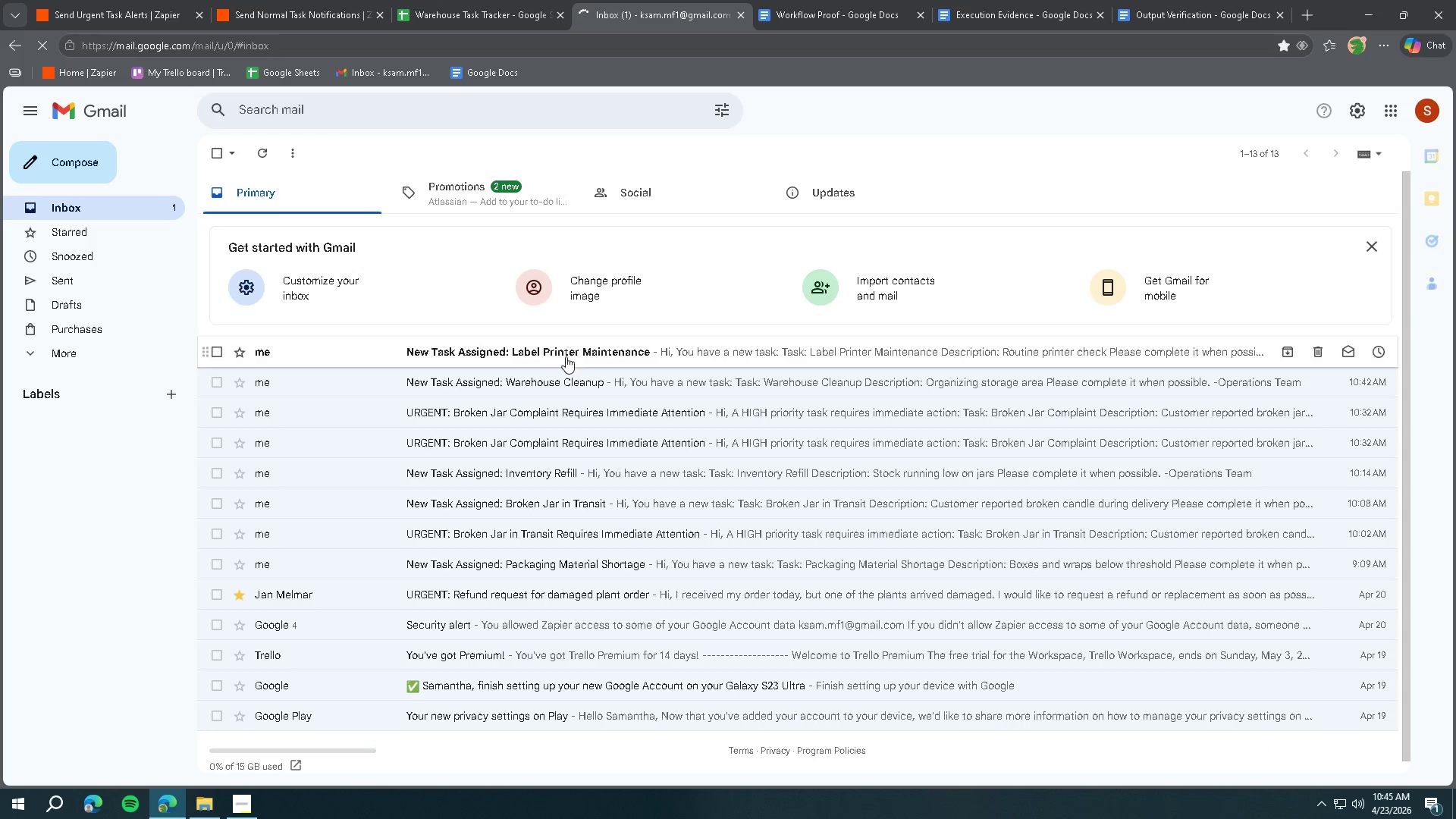 
left_click([566, 364])
 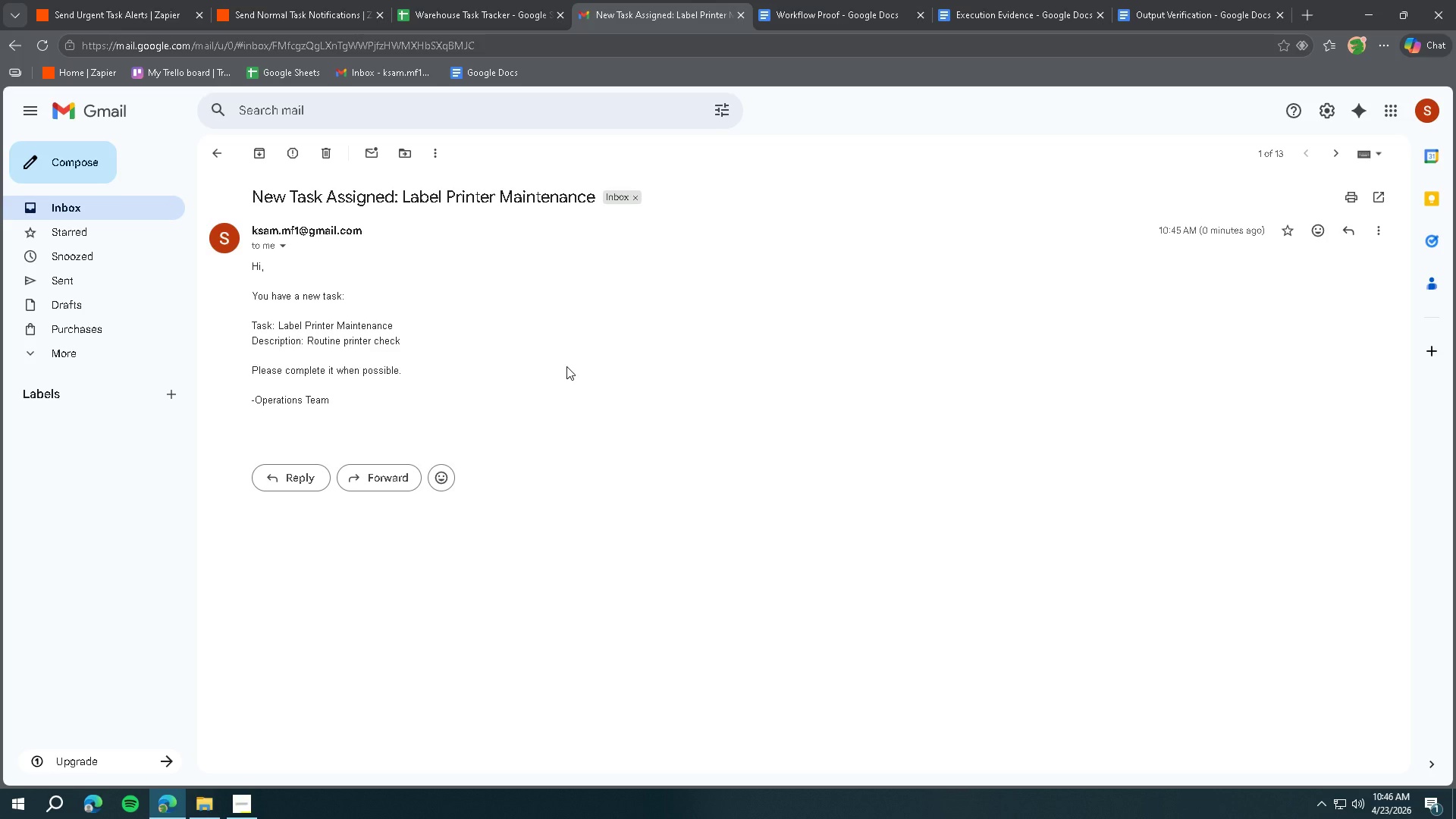 
wait(24.14)
 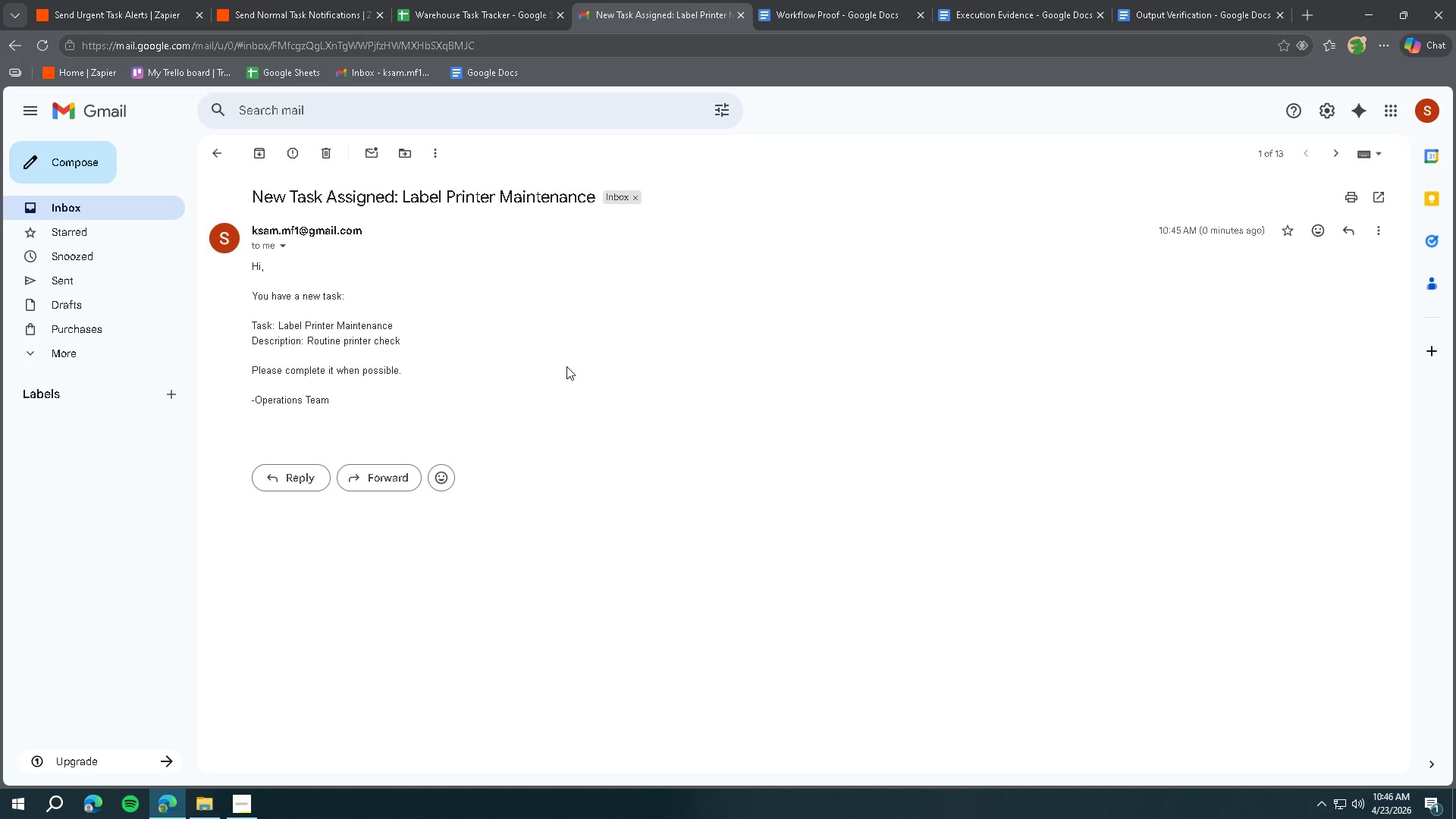 
left_click([250, 803])